 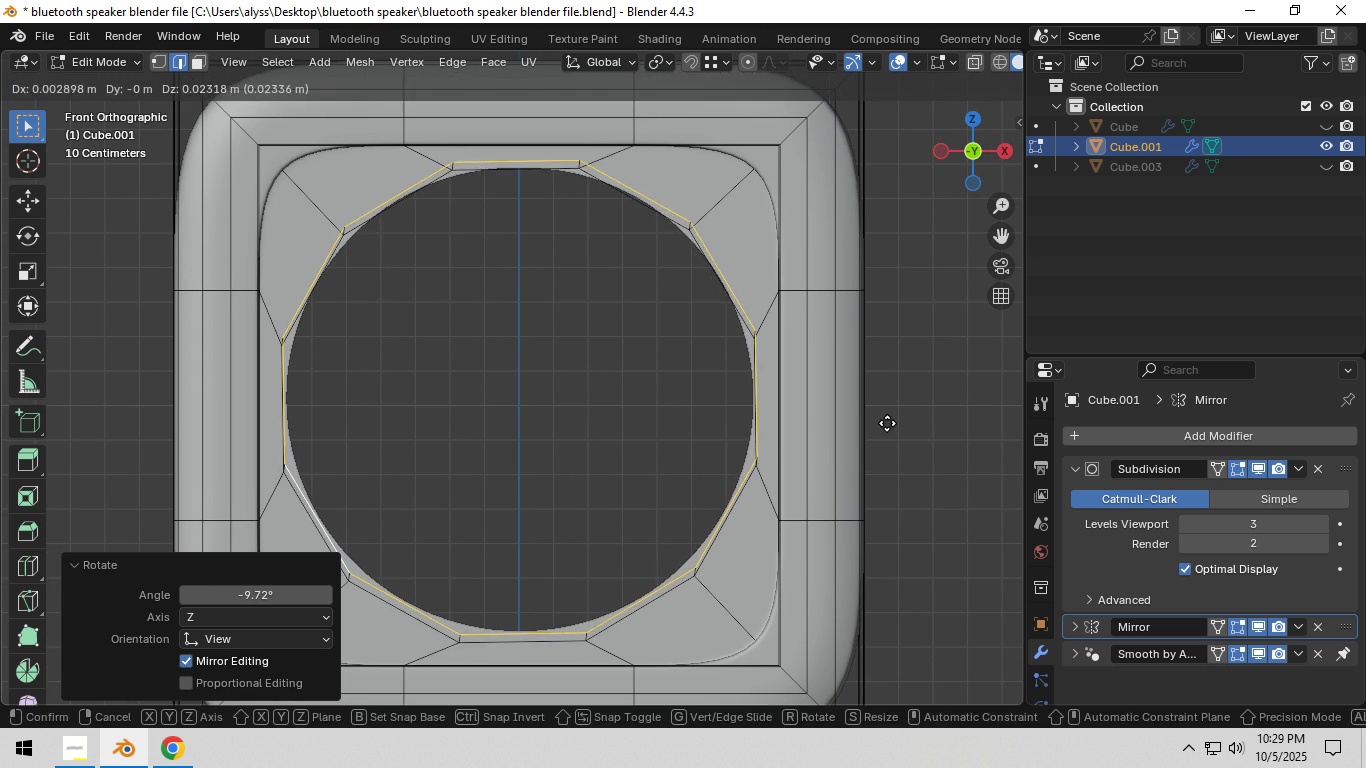 
right_click([887, 423])
 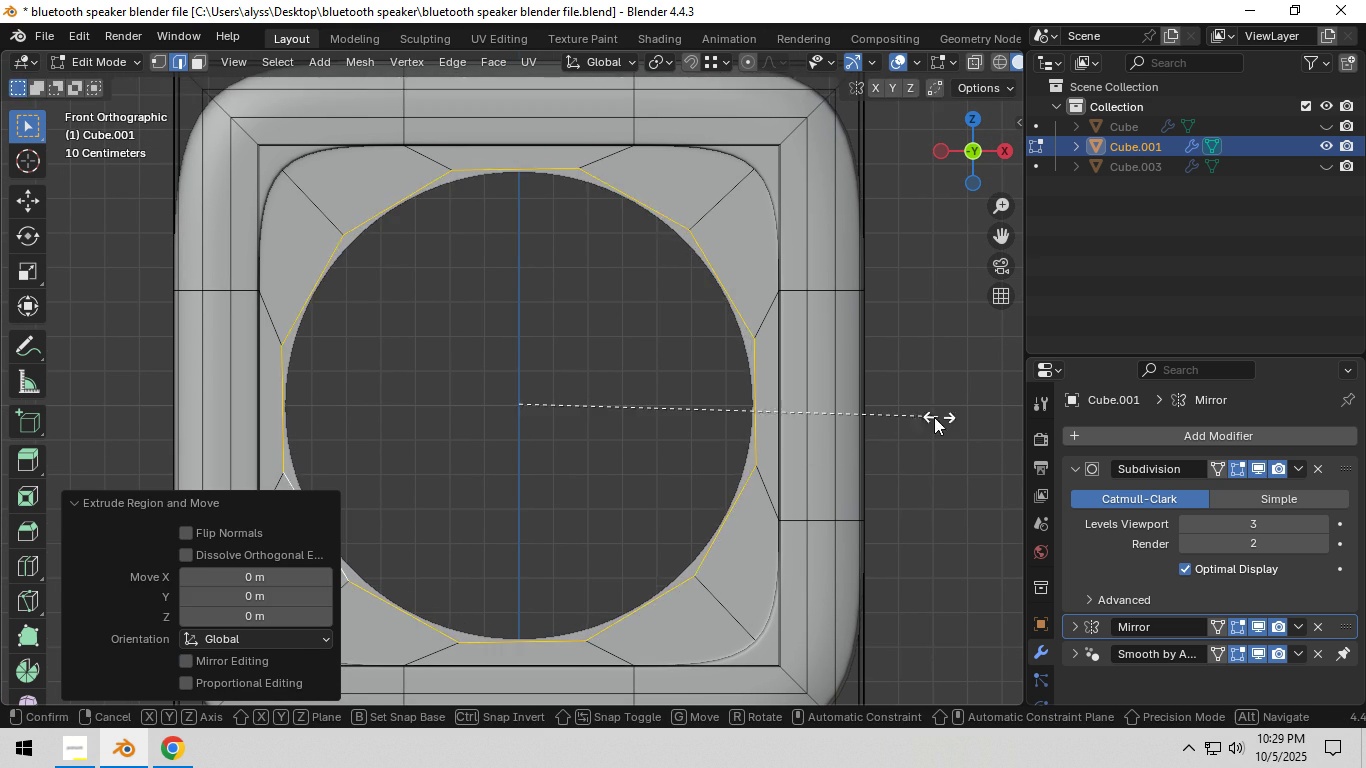 
key(S)
 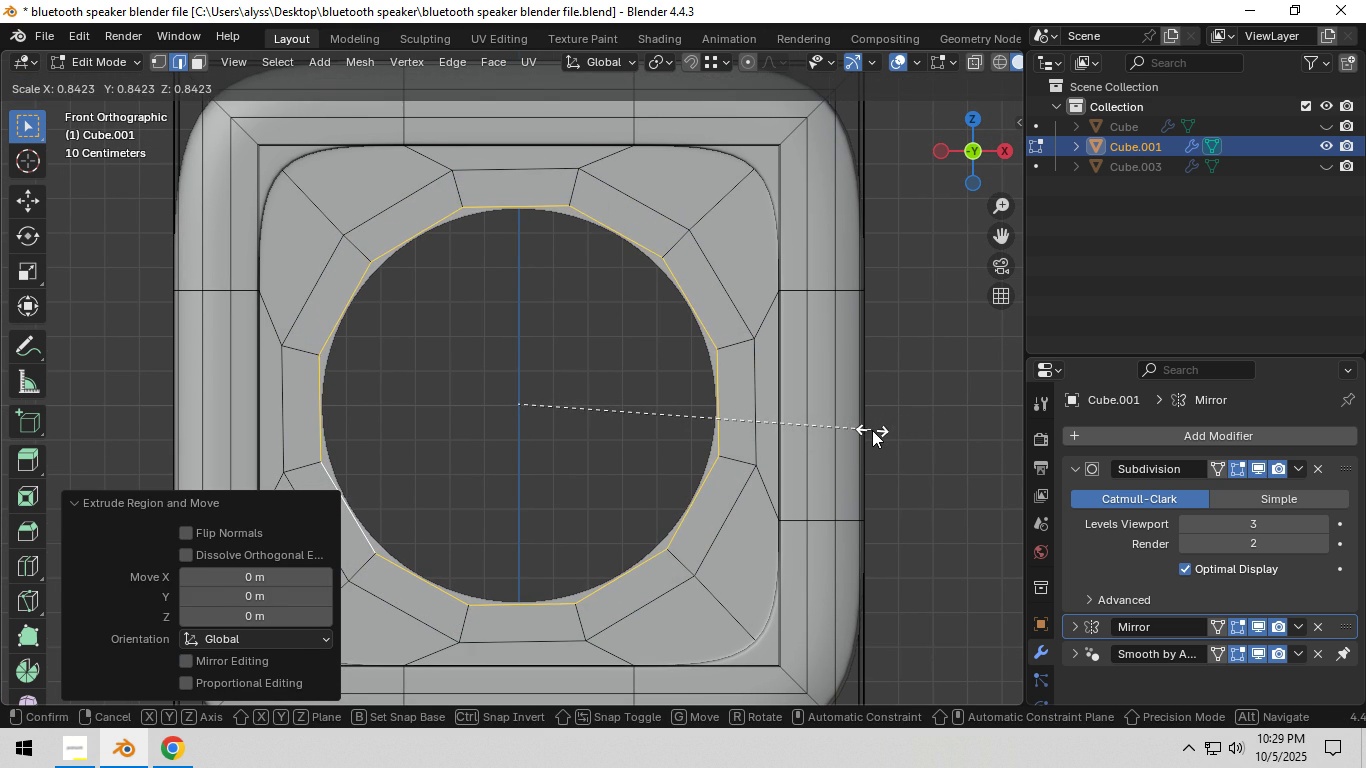 
left_click([872, 430])
 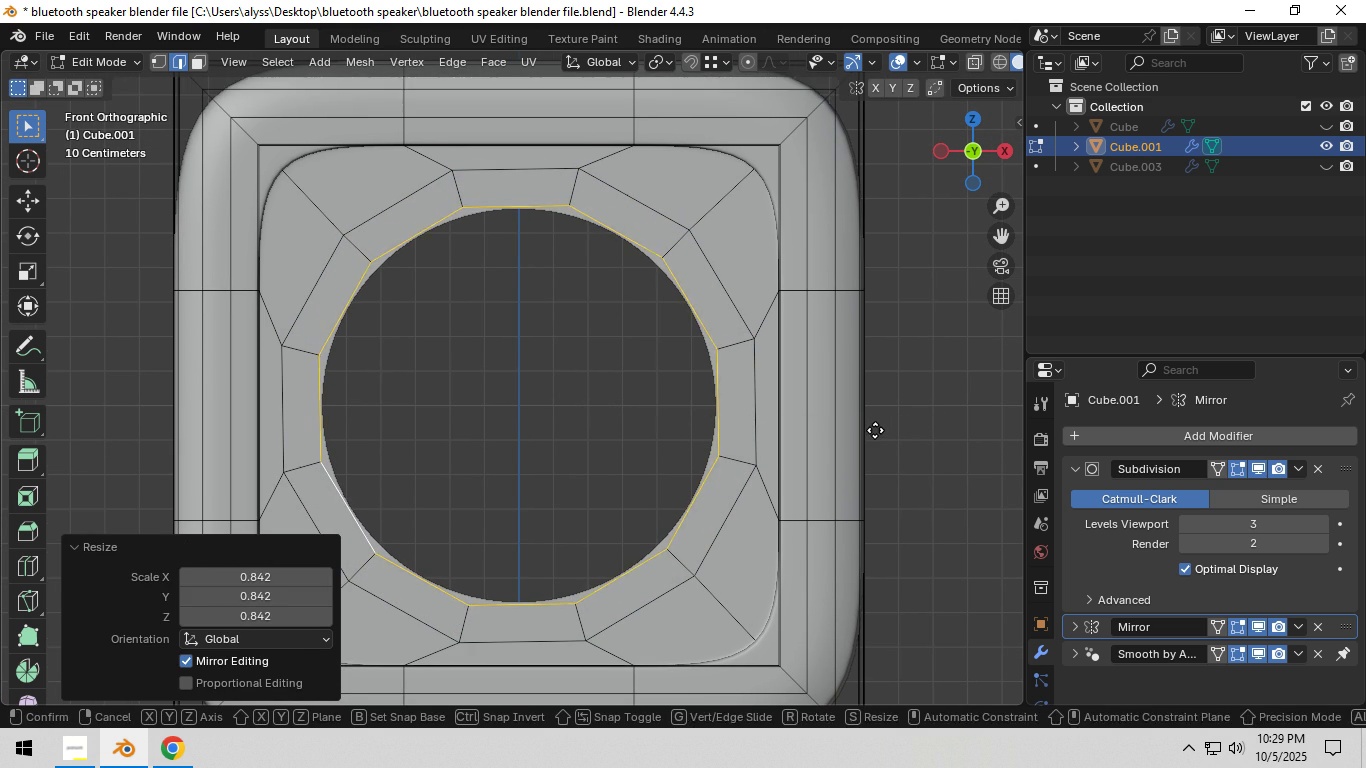 
key(E)
 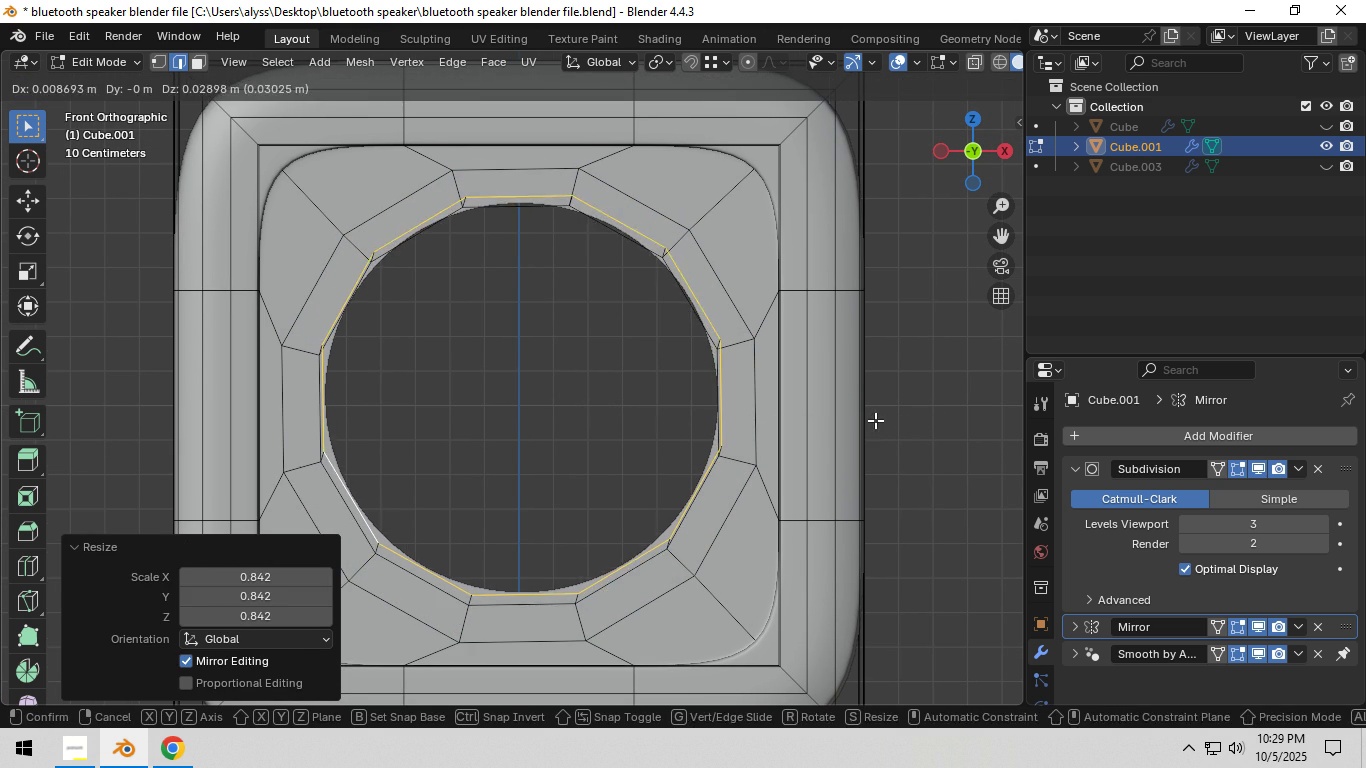 
right_click([875, 420])
 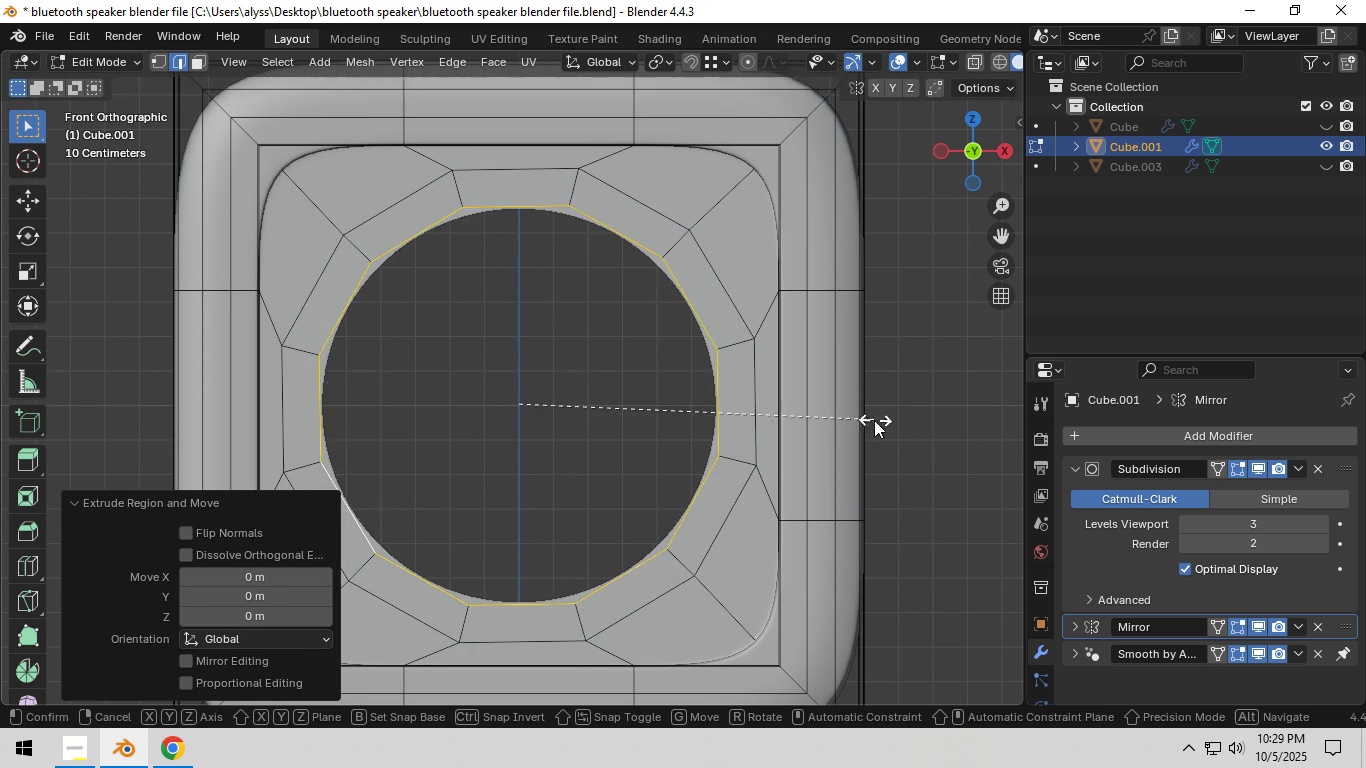 
key(S)
 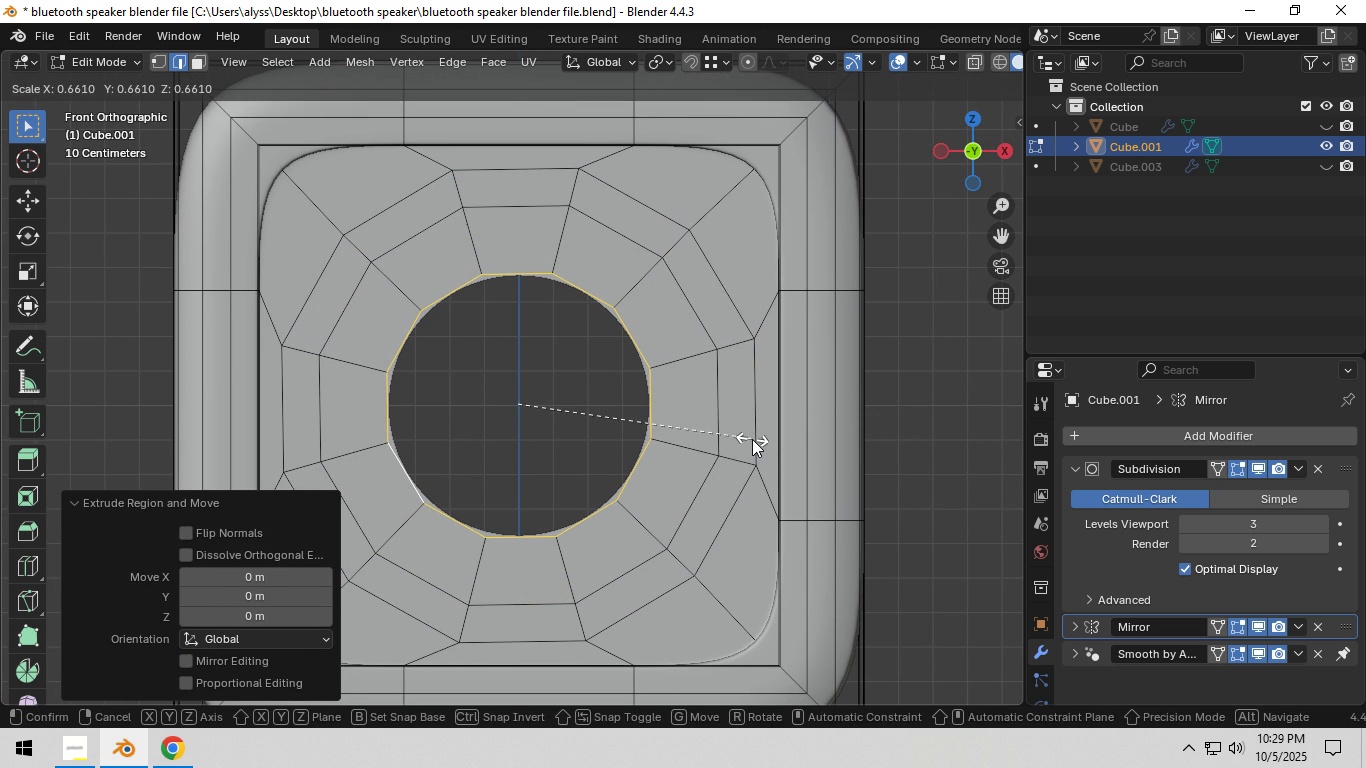 
left_click([752, 439])